 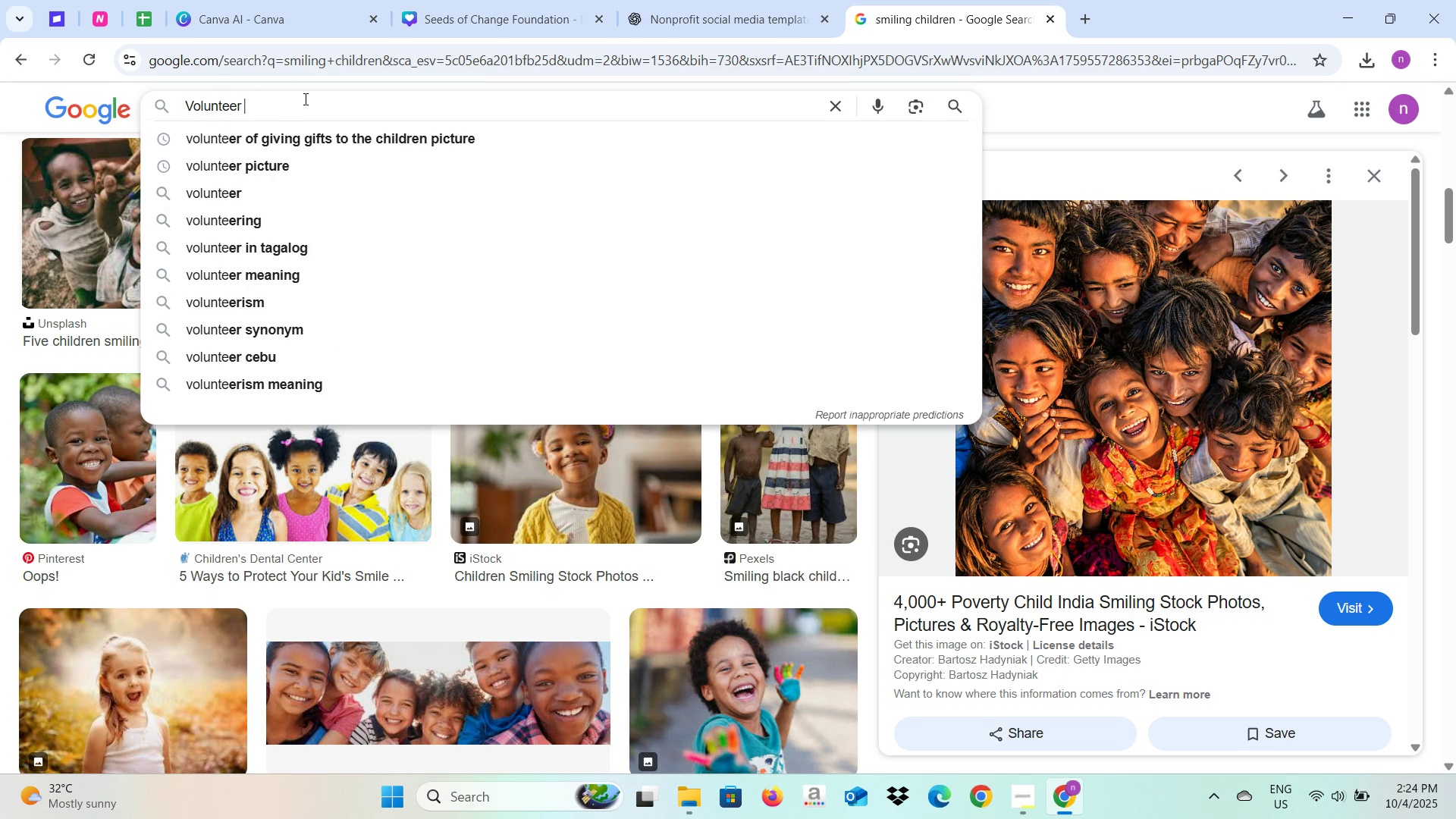 
key(Enter)
 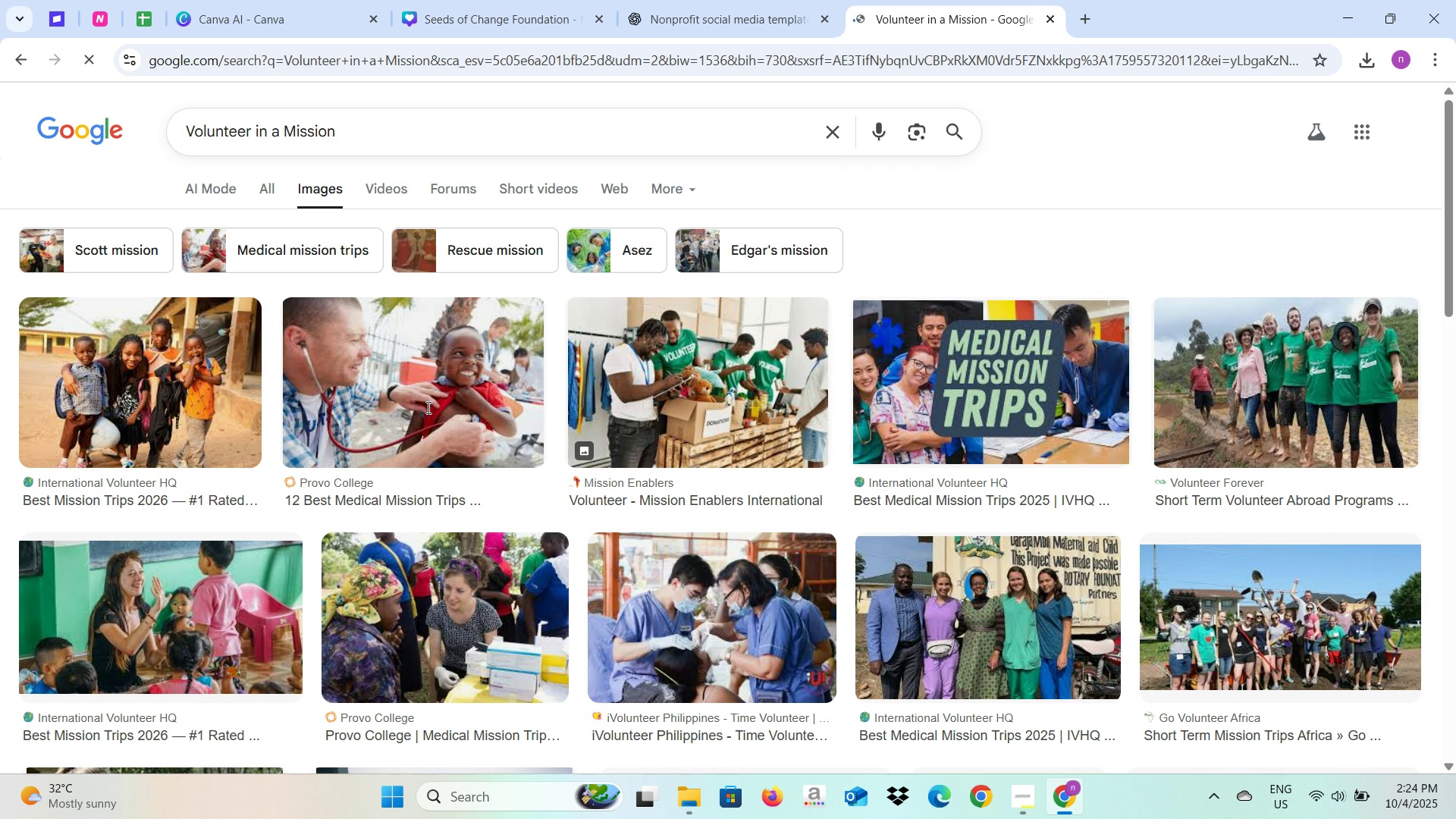 
wait(8.32)
 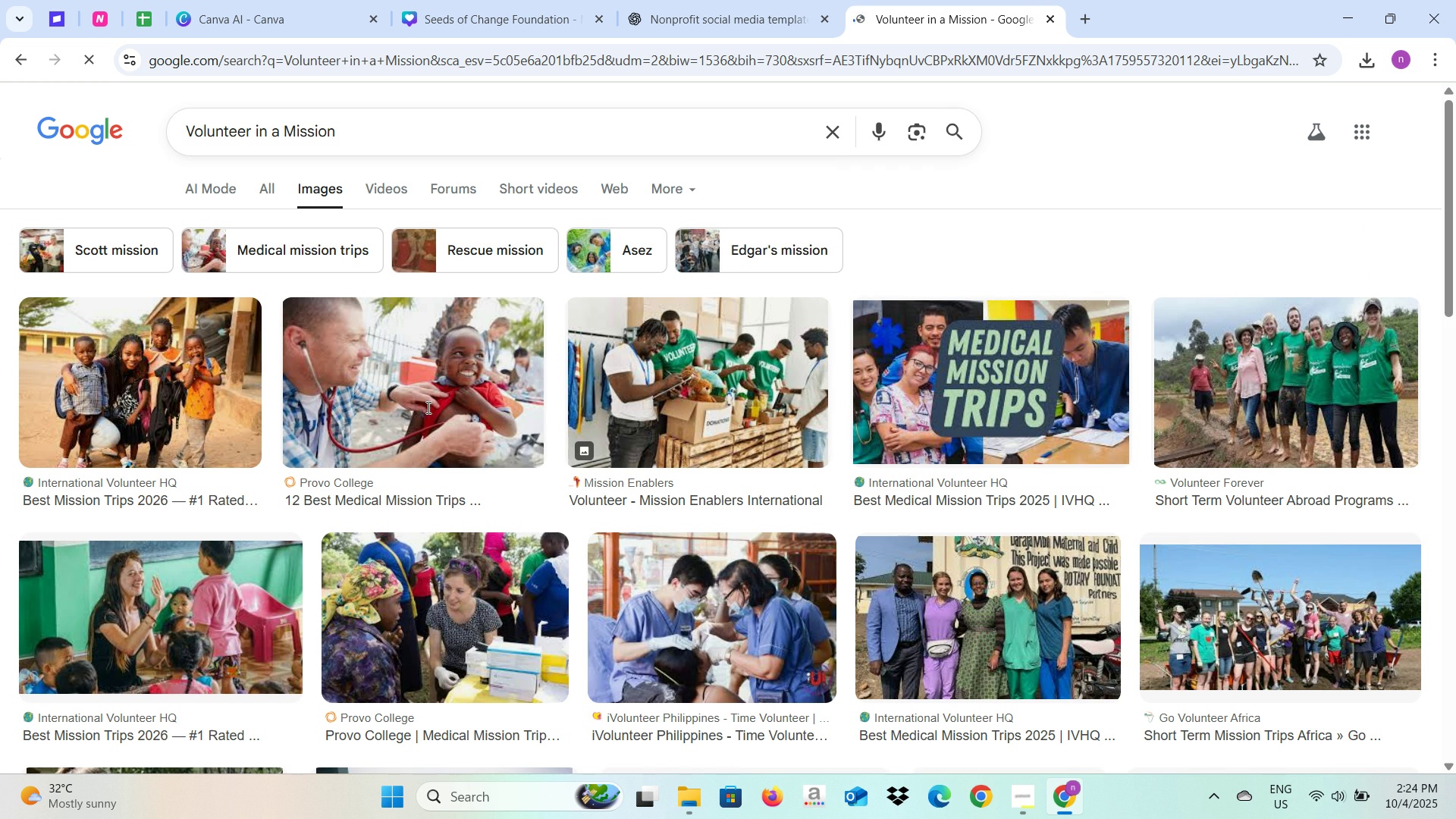 
scroll: coordinate [703, 664], scroll_direction: down, amount: 5.0
 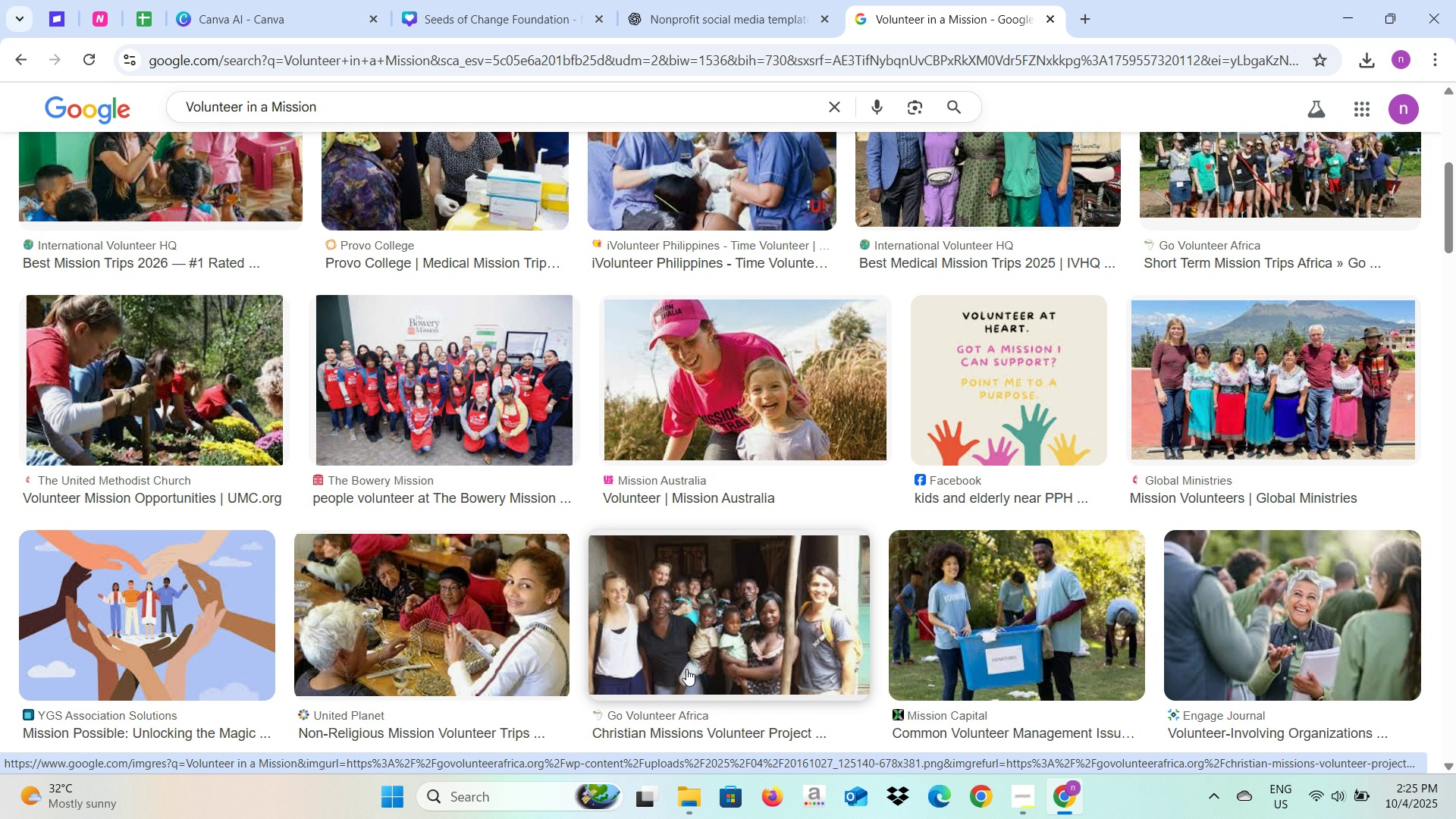 
scroll: coordinate [686, 670], scroll_direction: up, amount: 3.0
 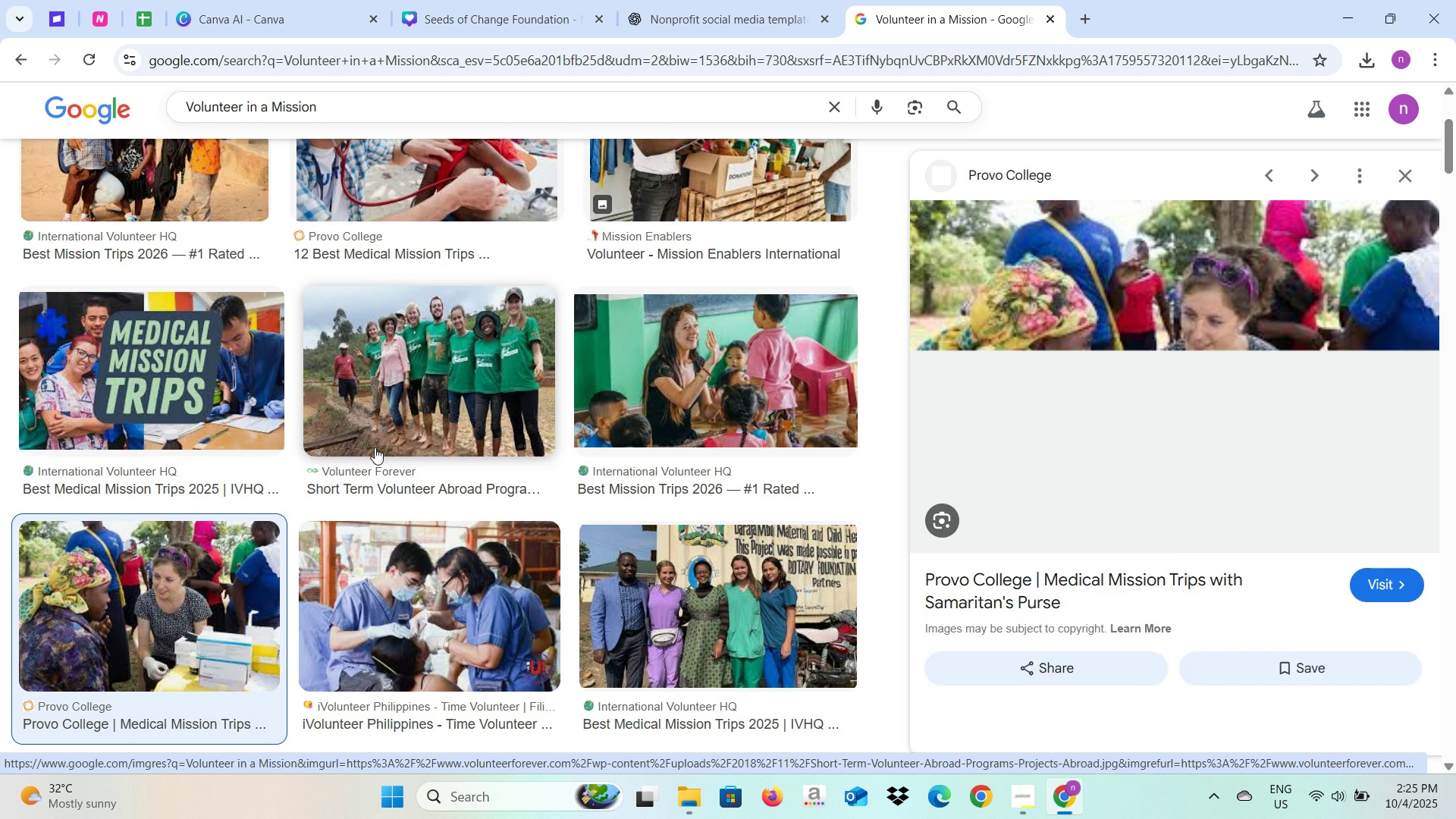 
wait(14.27)
 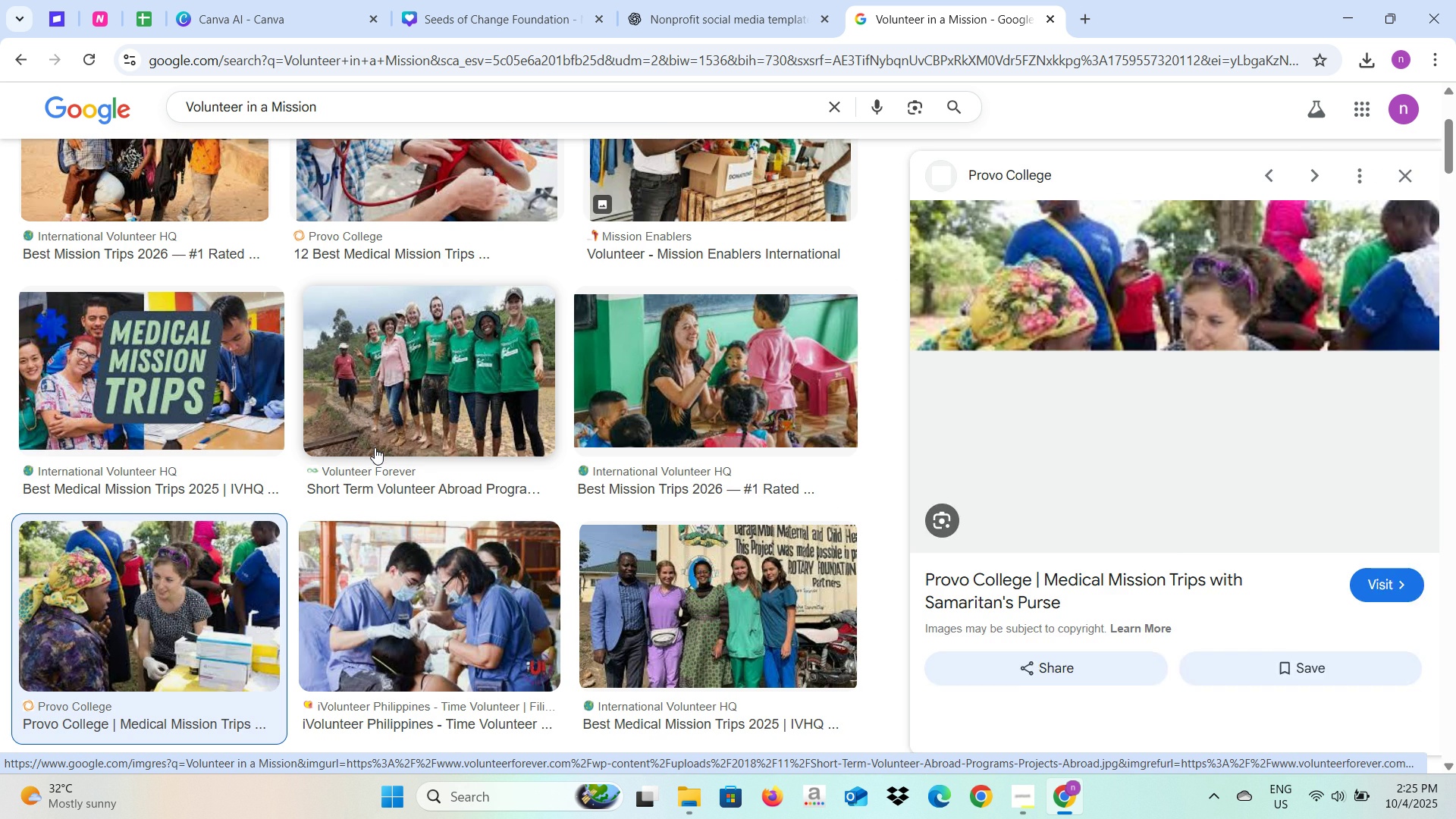 
left_click([652, 427])
 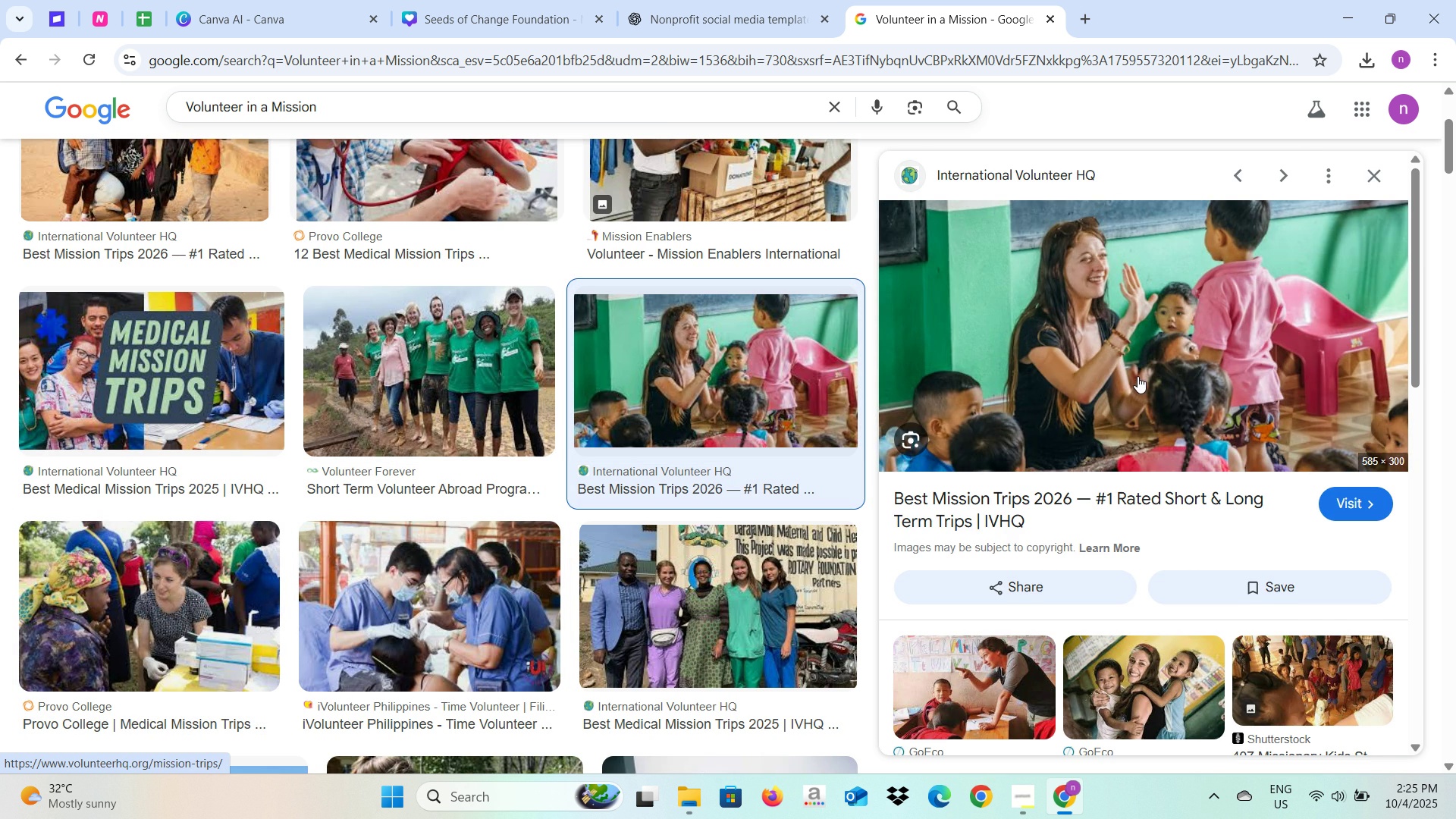 
scroll: coordinate [1161, 441], scroll_direction: down, amount: 2.0
 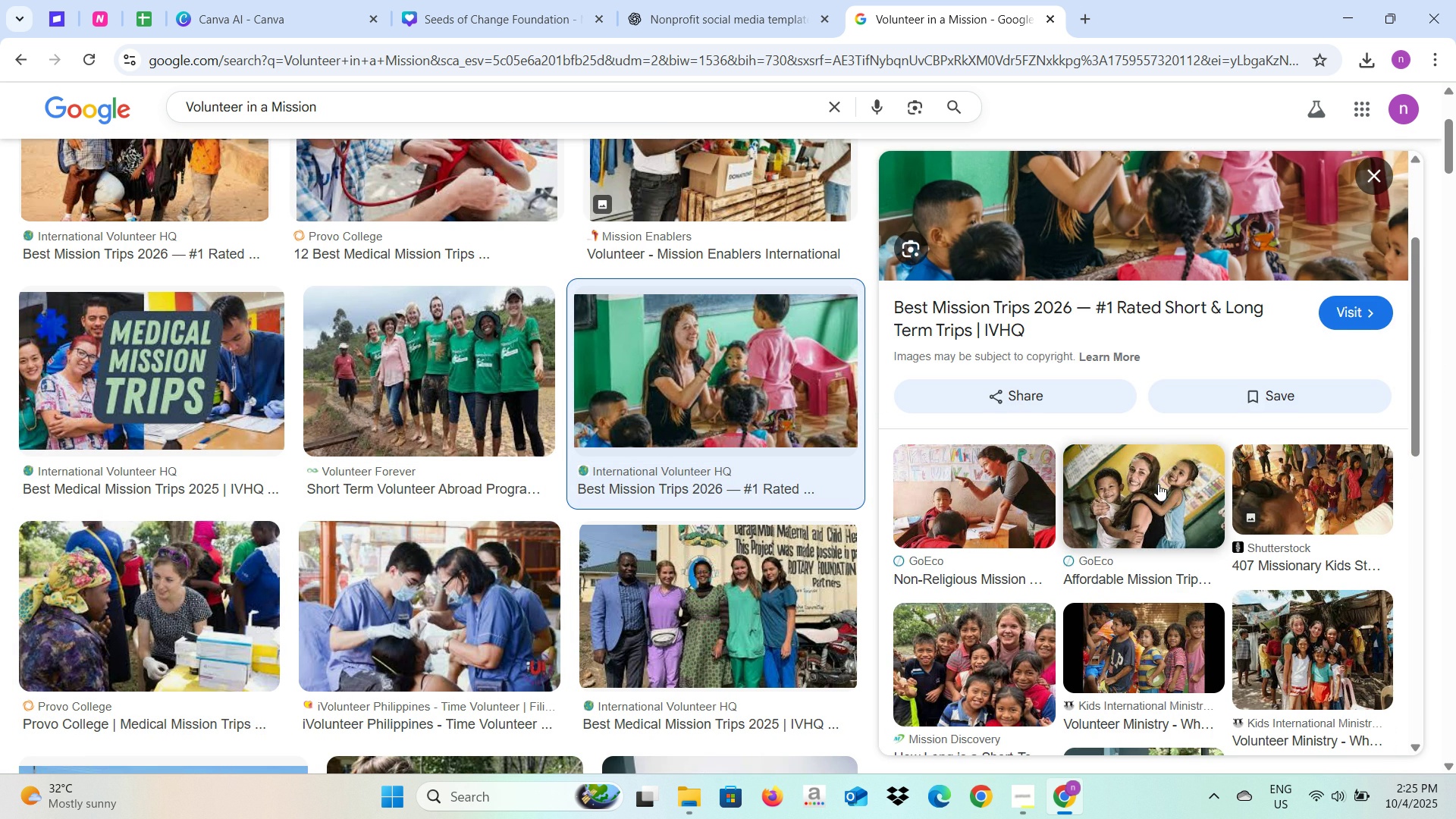 
wait(38.34)
 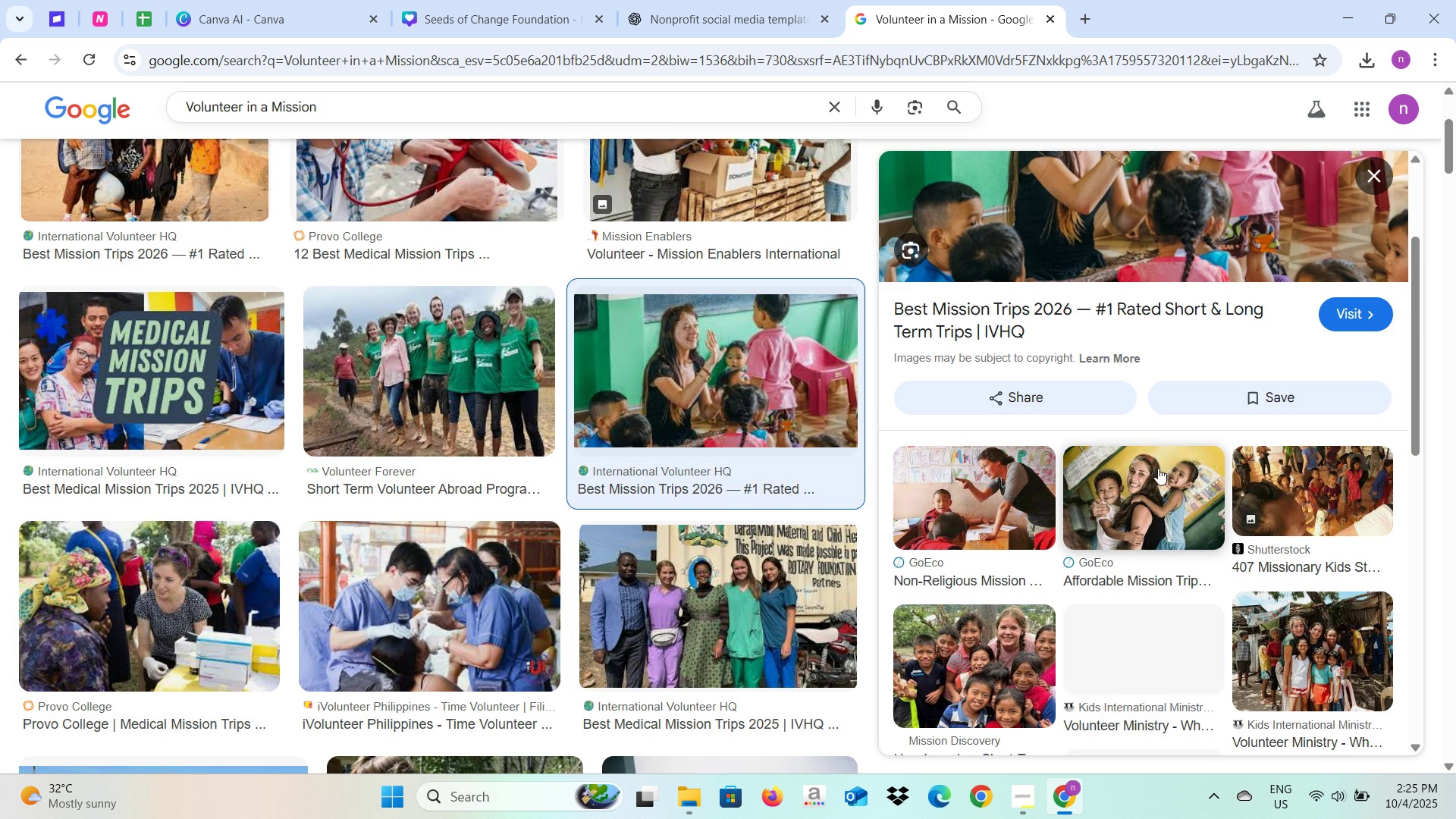 
scroll: coordinate [645, 450], scroll_direction: down, amount: 12.0
 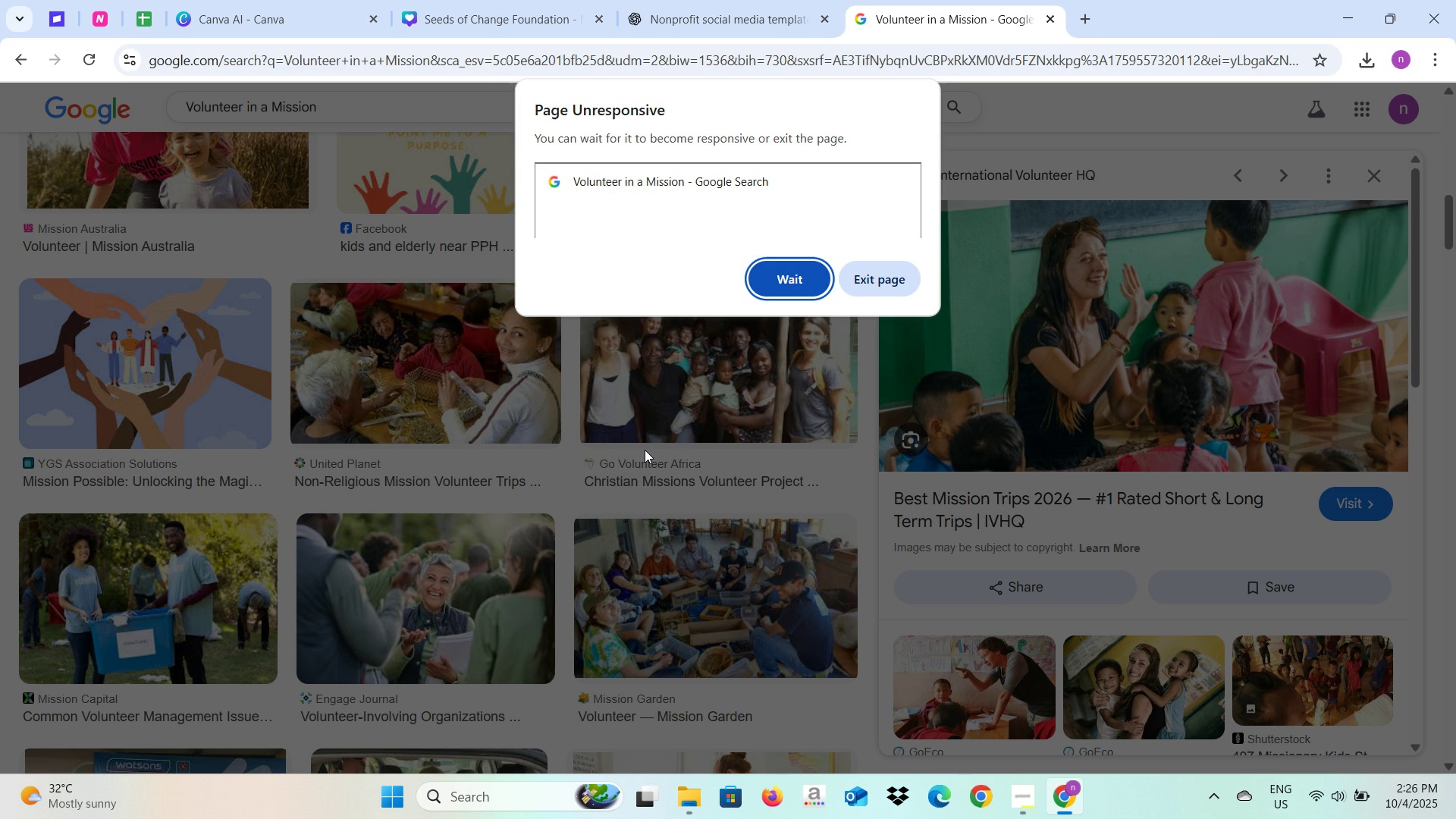 
left_click([764, 617])
 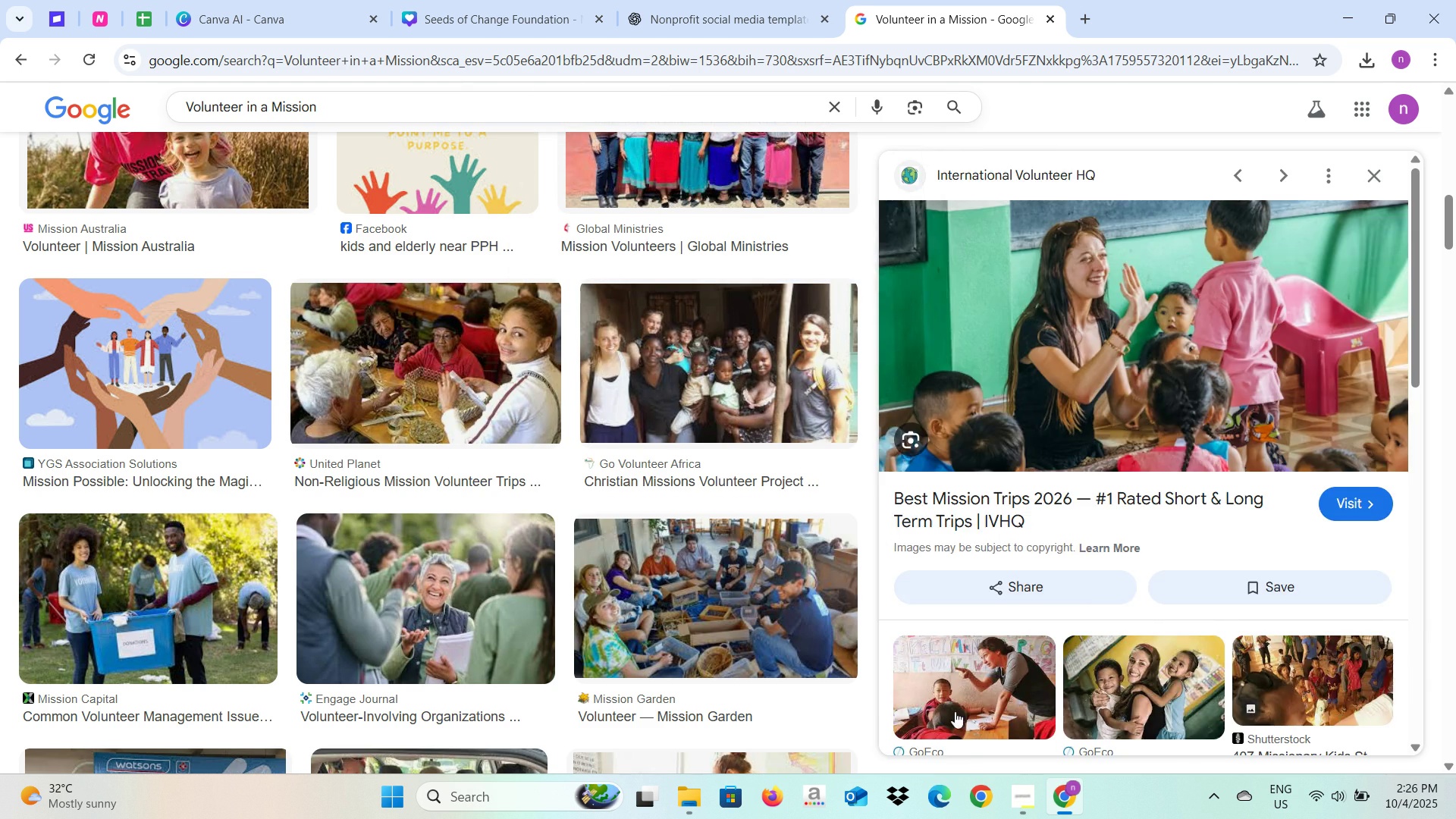 
left_click([808, 276])
 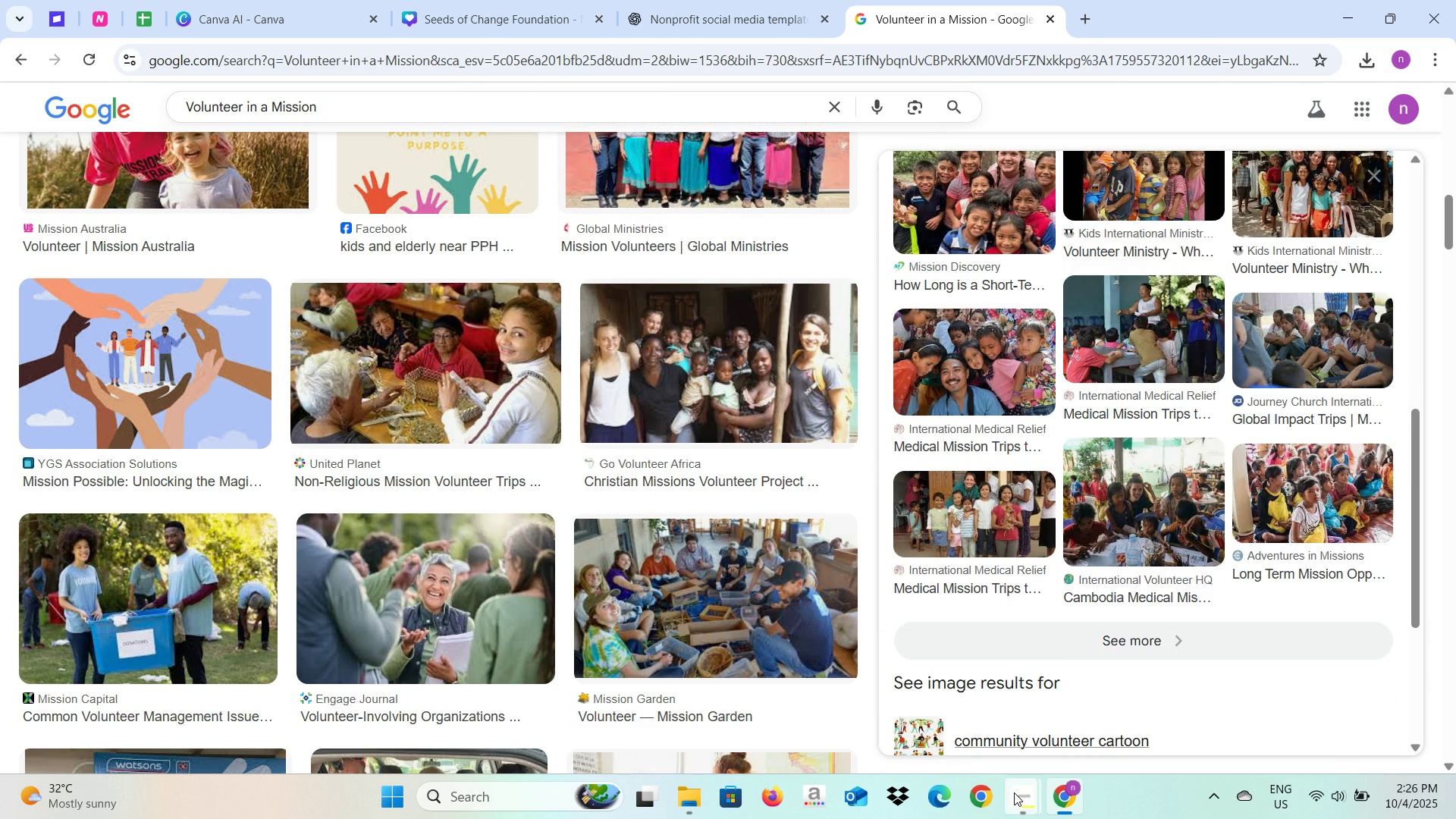 
left_click([1014, 792])
 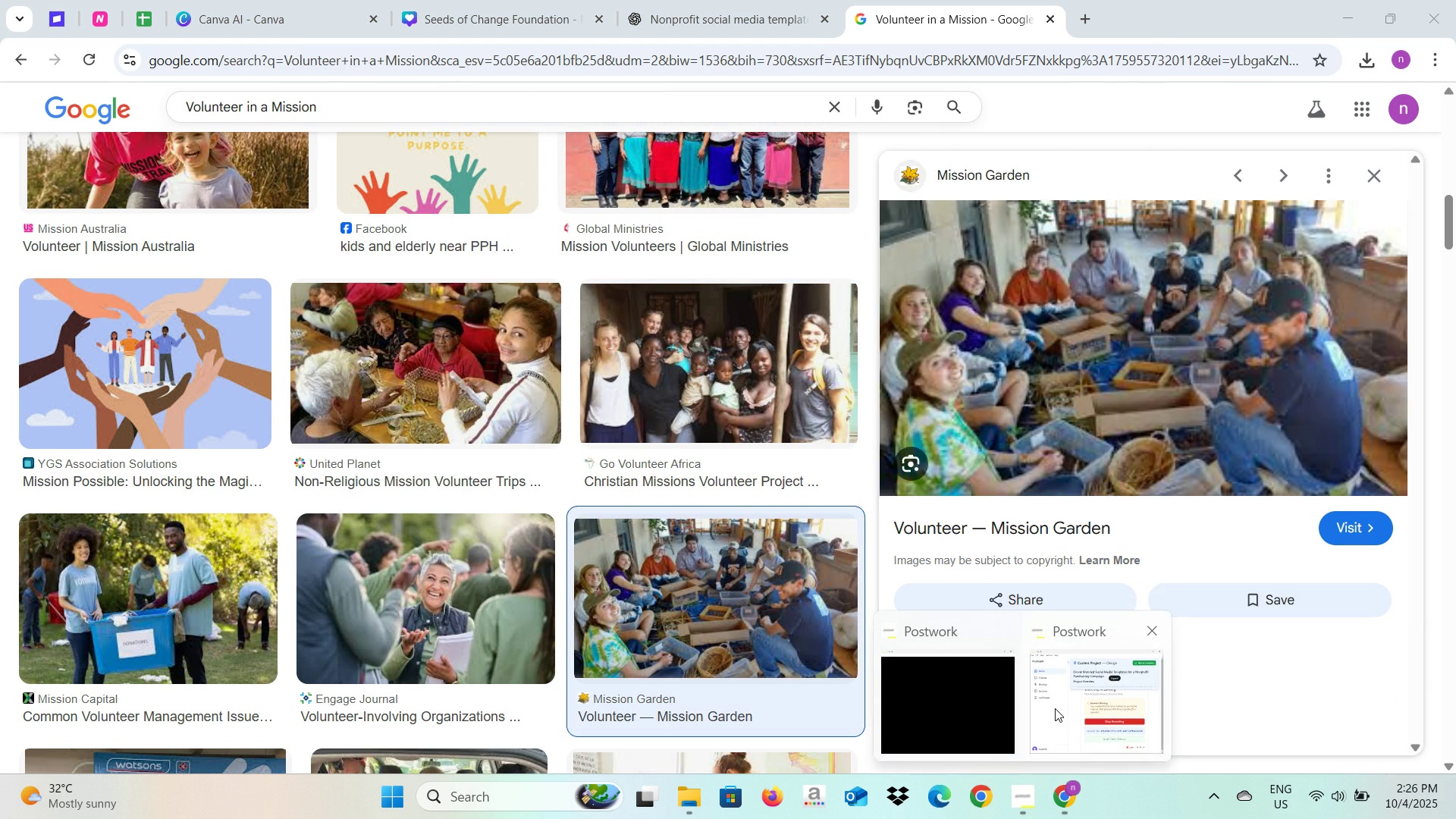 
left_click([1055, 708])